 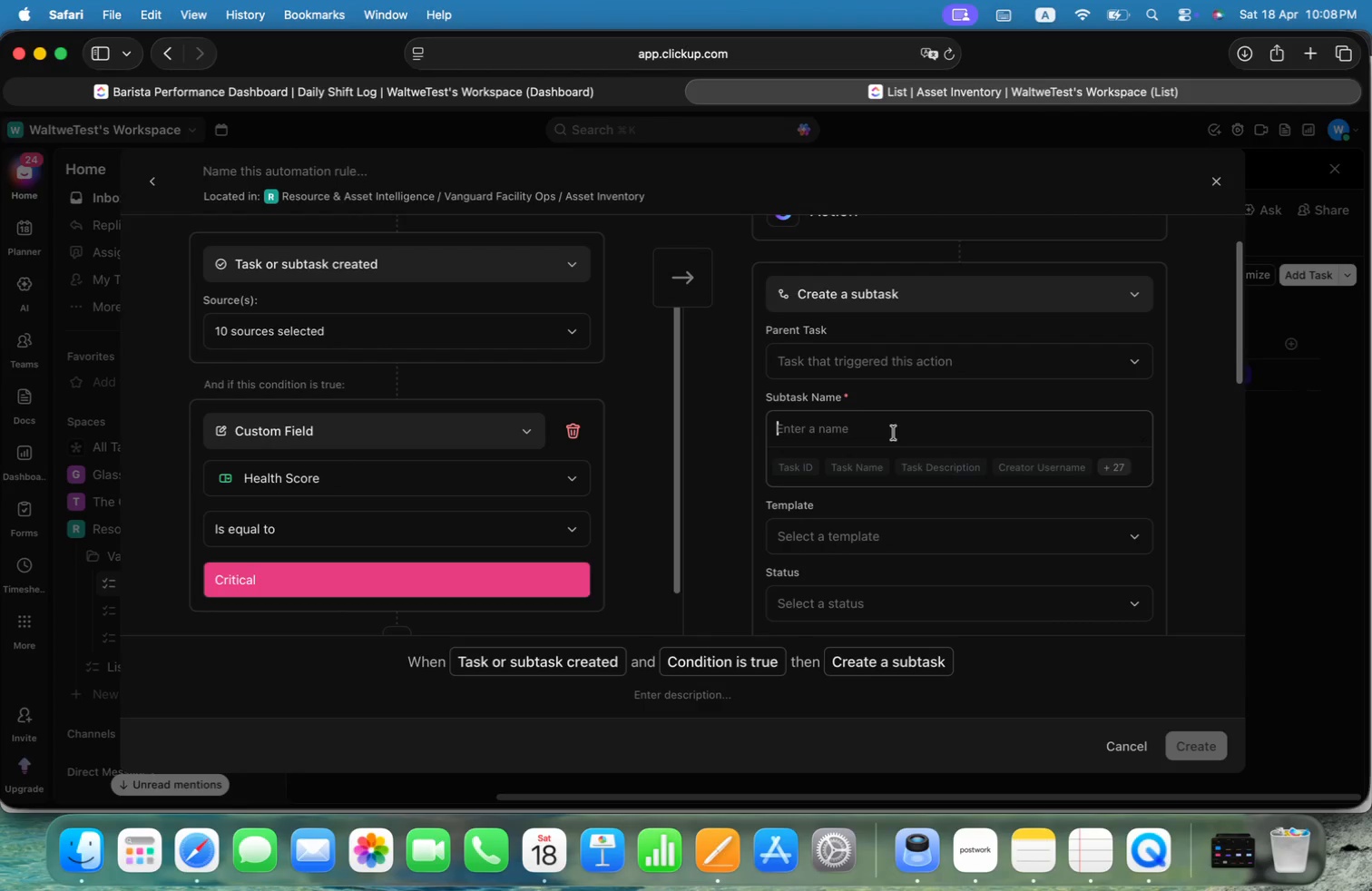 
key(Meta+V)
 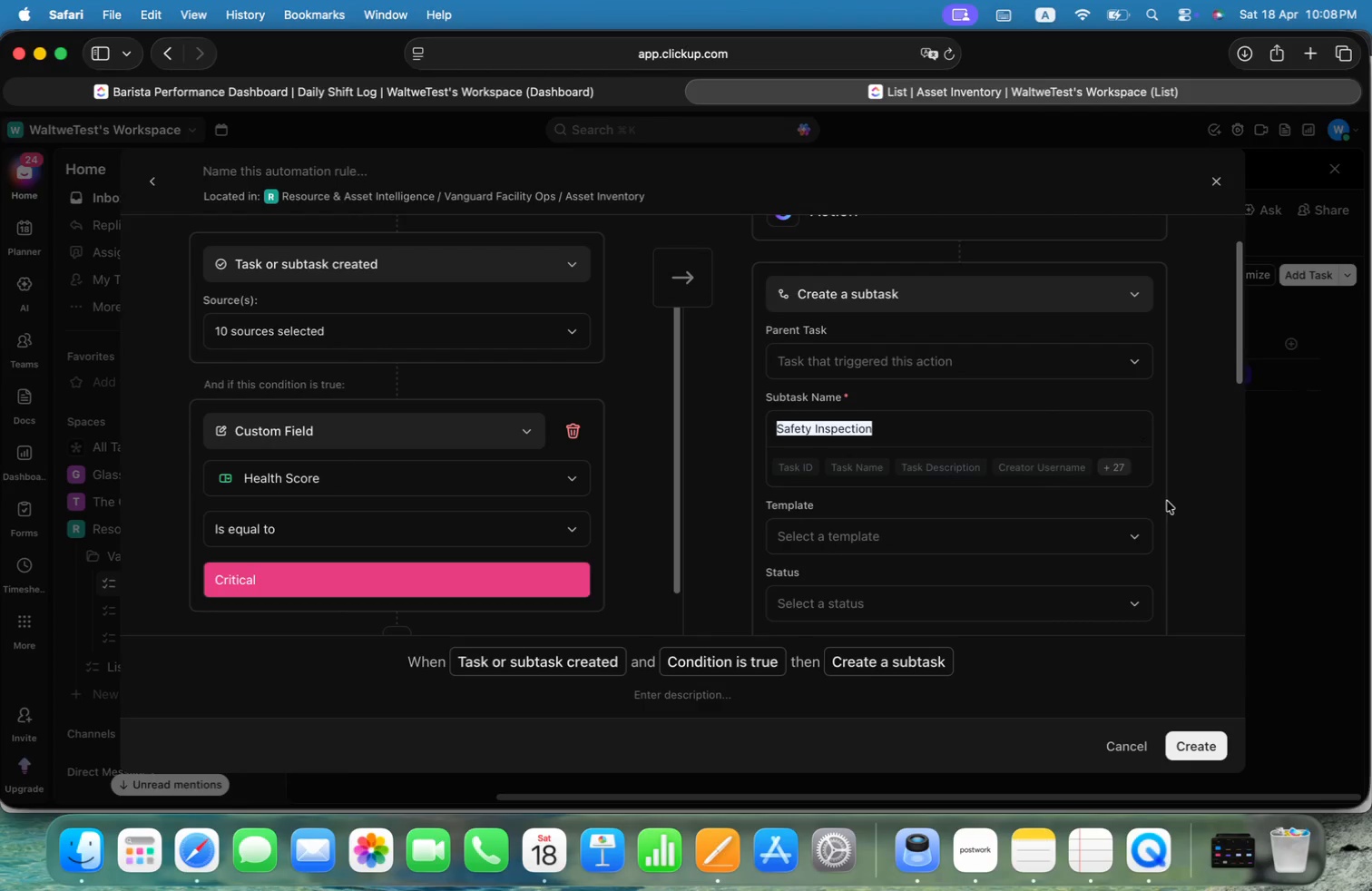 
left_click([1159, 500])
 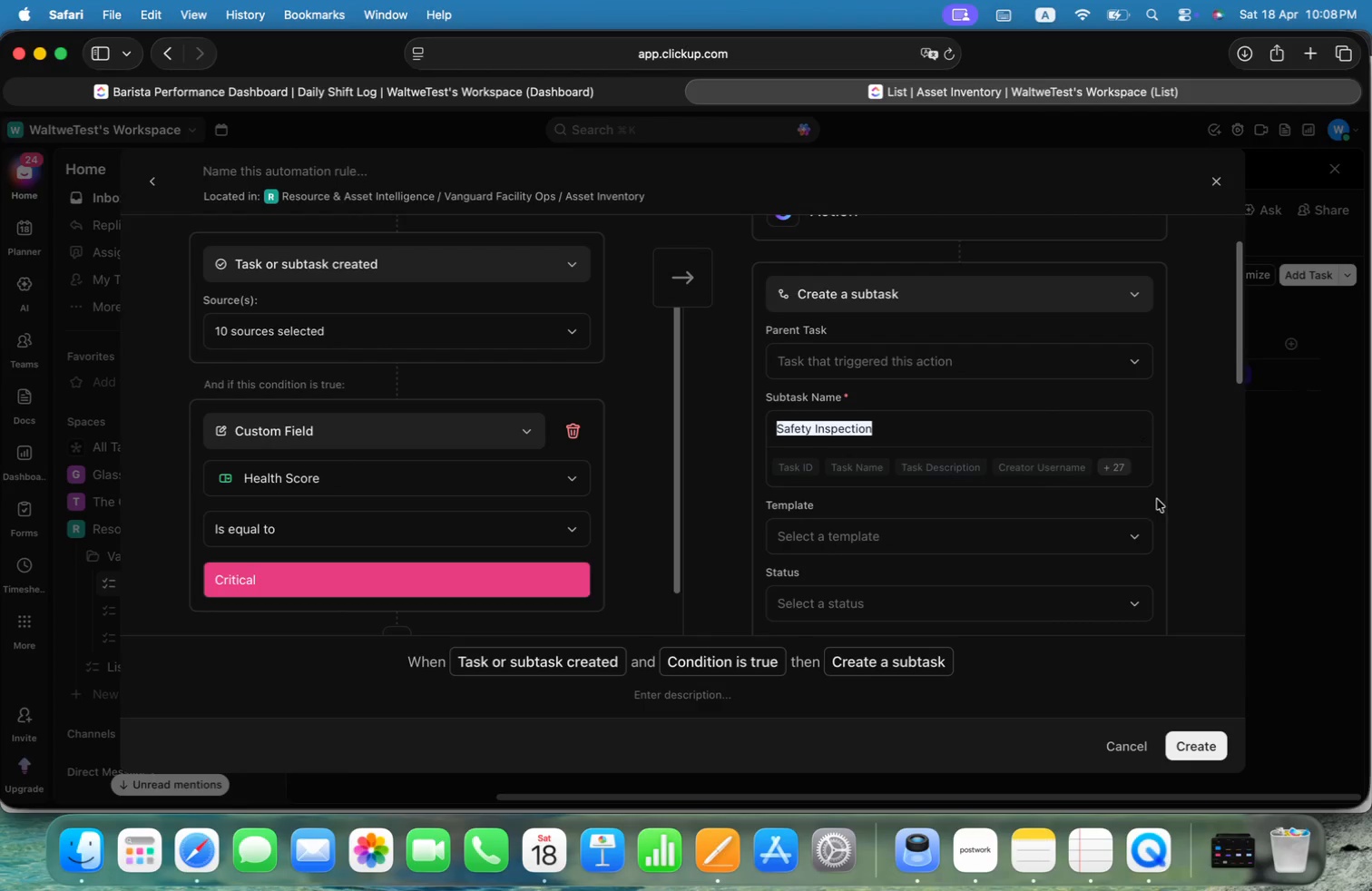 
left_click([1137, 502])
 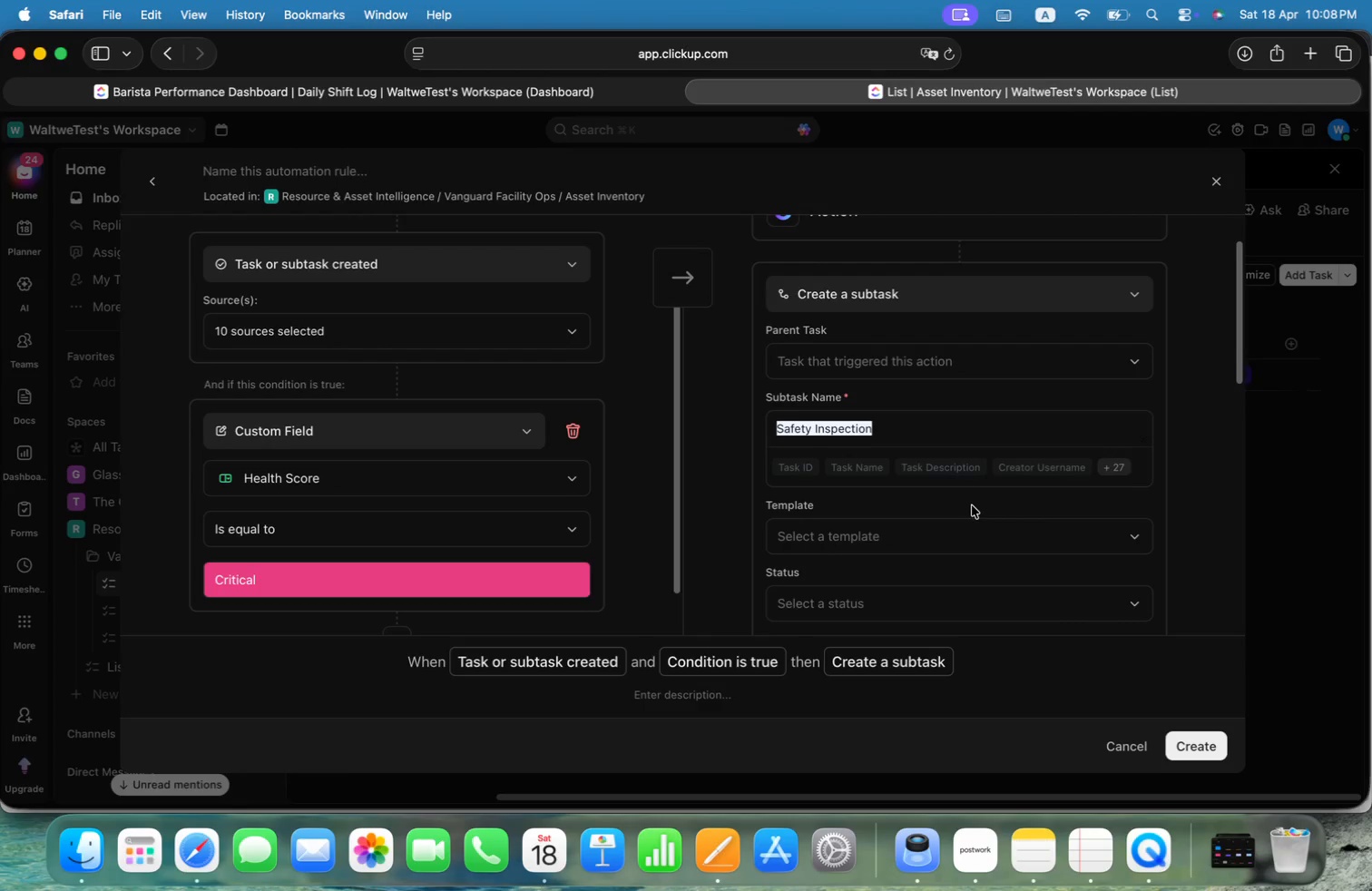 
left_click([971, 505])
 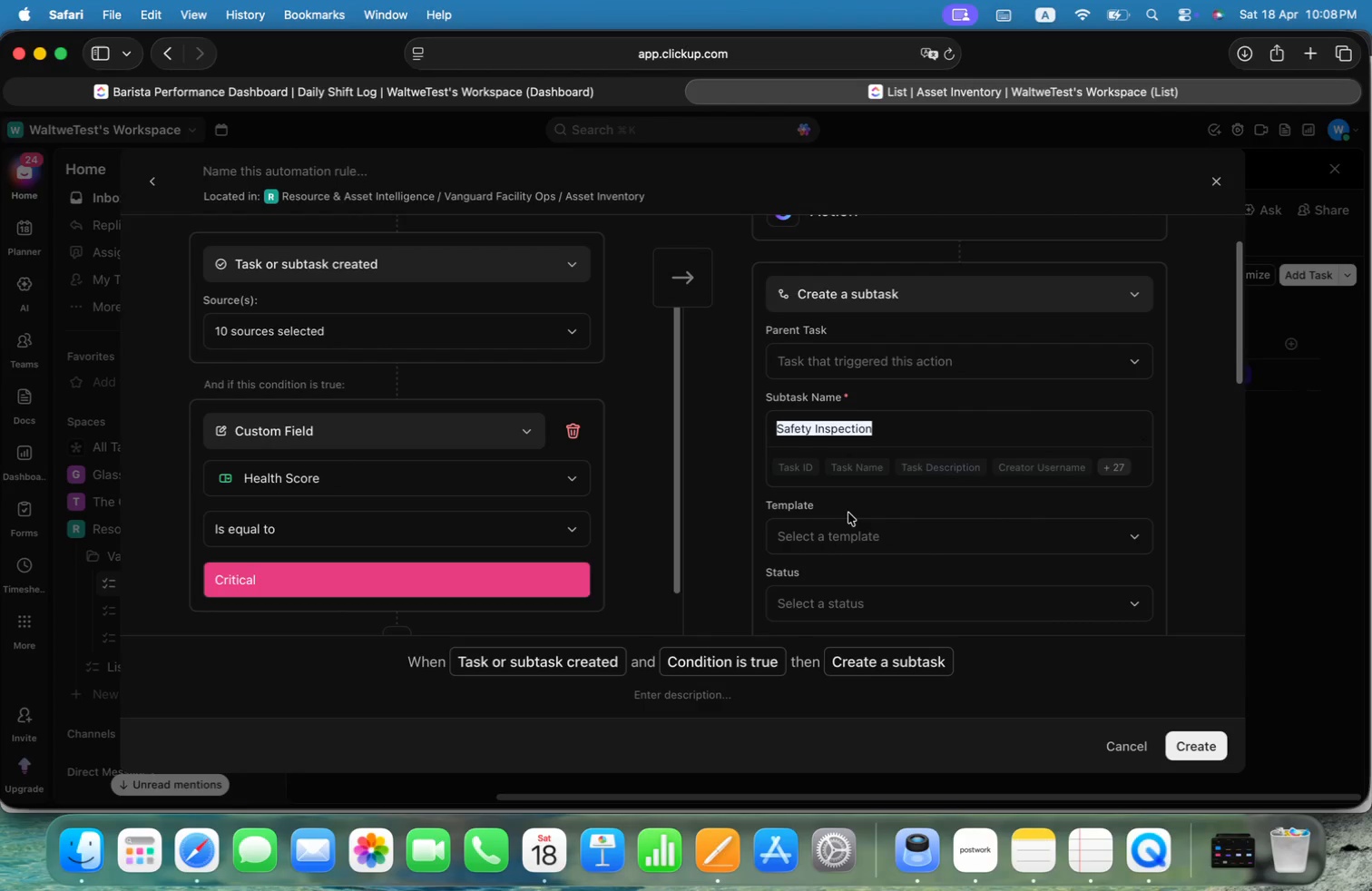 
scroll: coordinate [858, 514], scroll_direction: down, amount: 8.0
 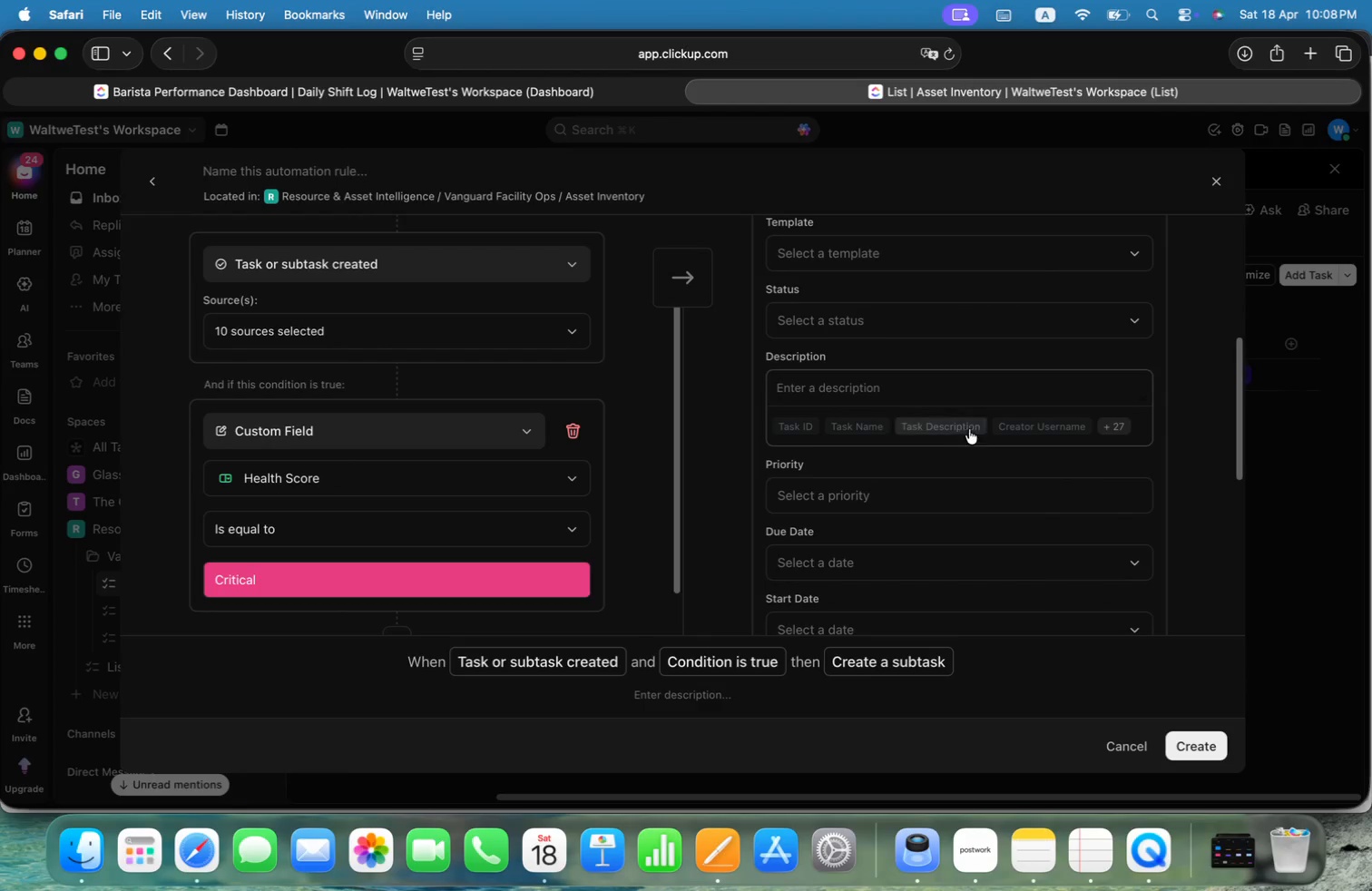 
scroll: coordinate [979, 407], scroll_direction: up, amount: 3.0
 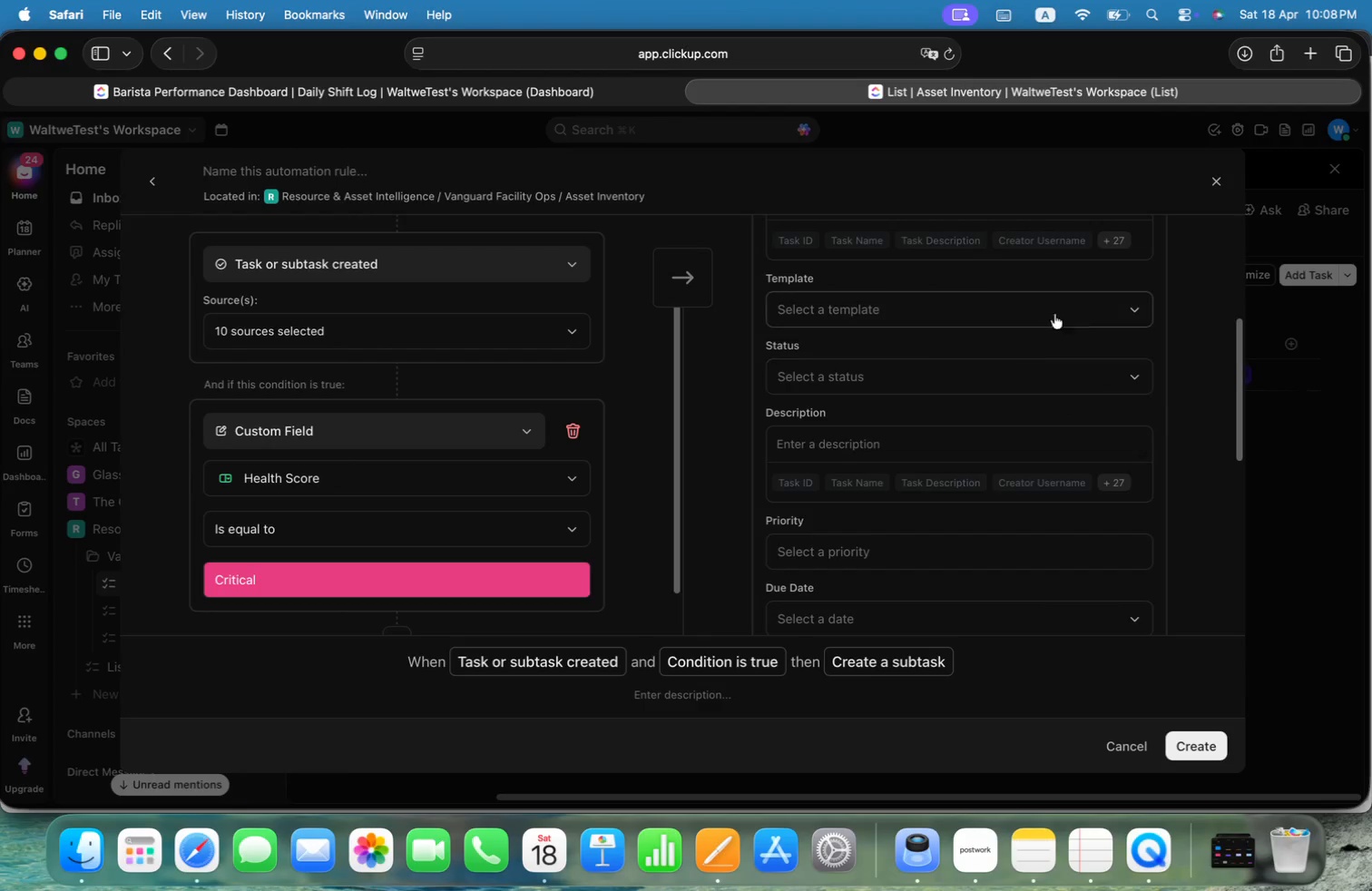 
left_click([1078, 311])
 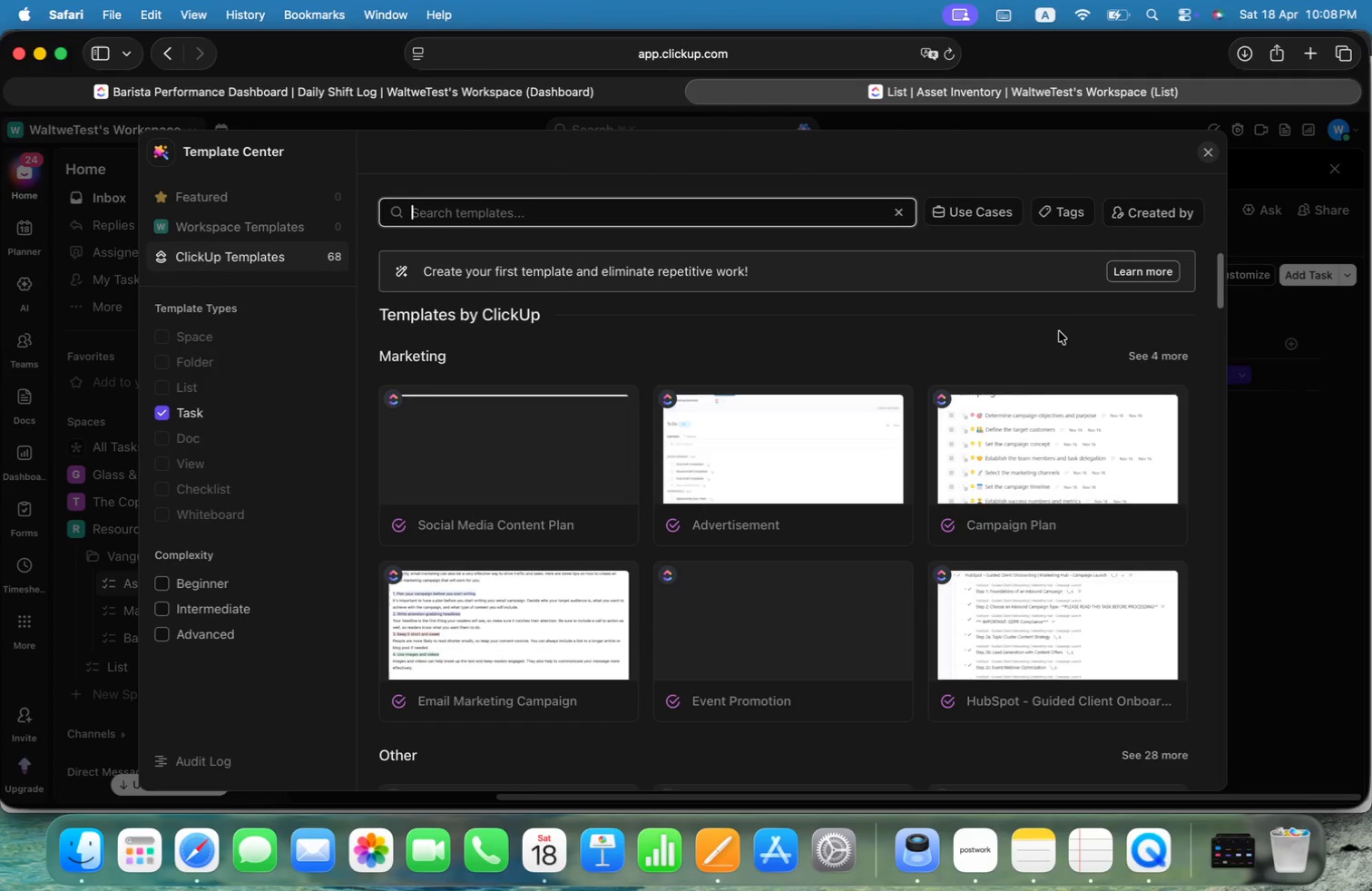 
scroll: coordinate [1052, 335], scroll_direction: down, amount: 3.0
 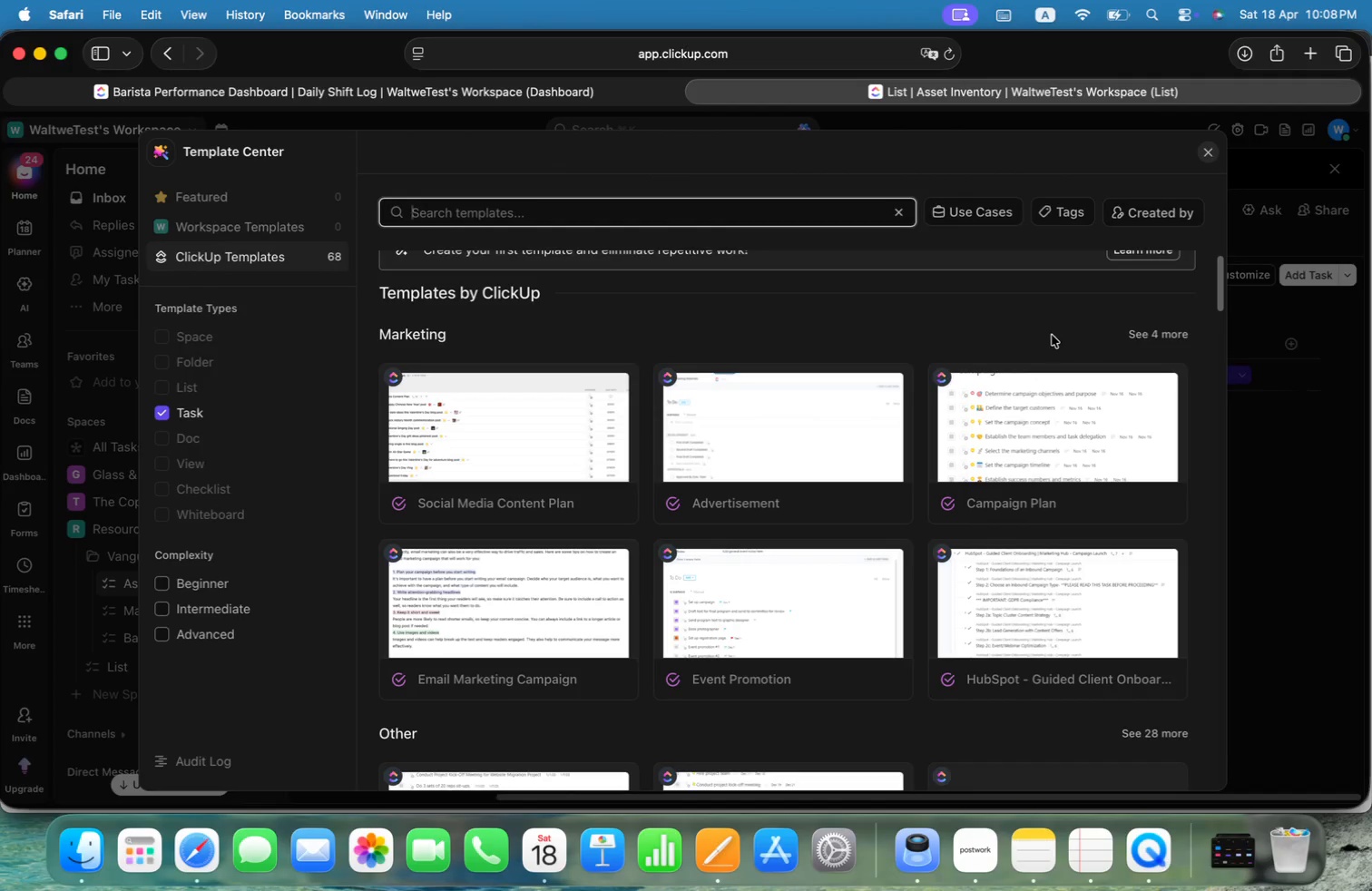 
scroll: coordinate [1052, 335], scroll_direction: up, amount: 16.0
 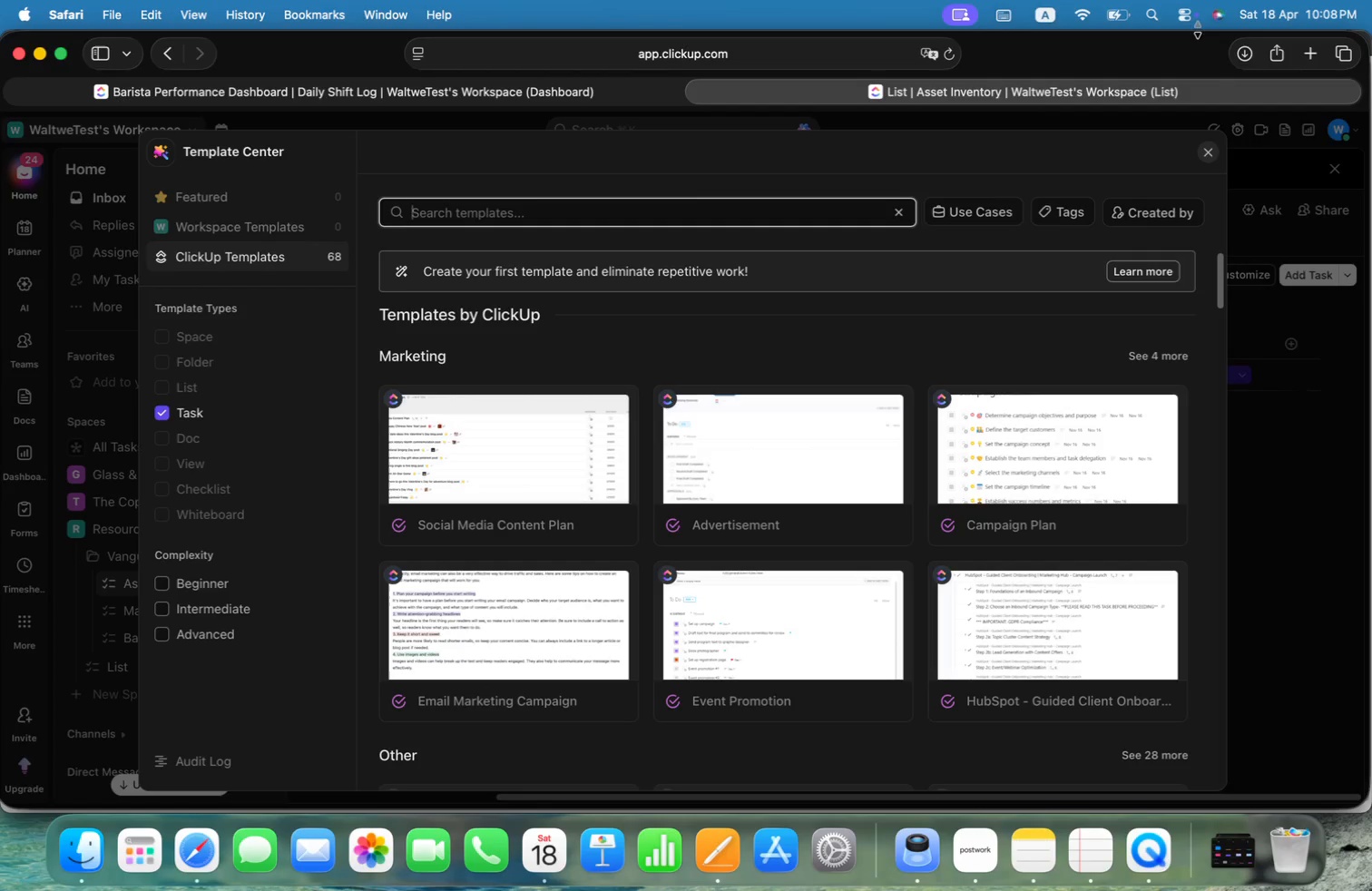 
left_click([1204, 154])
 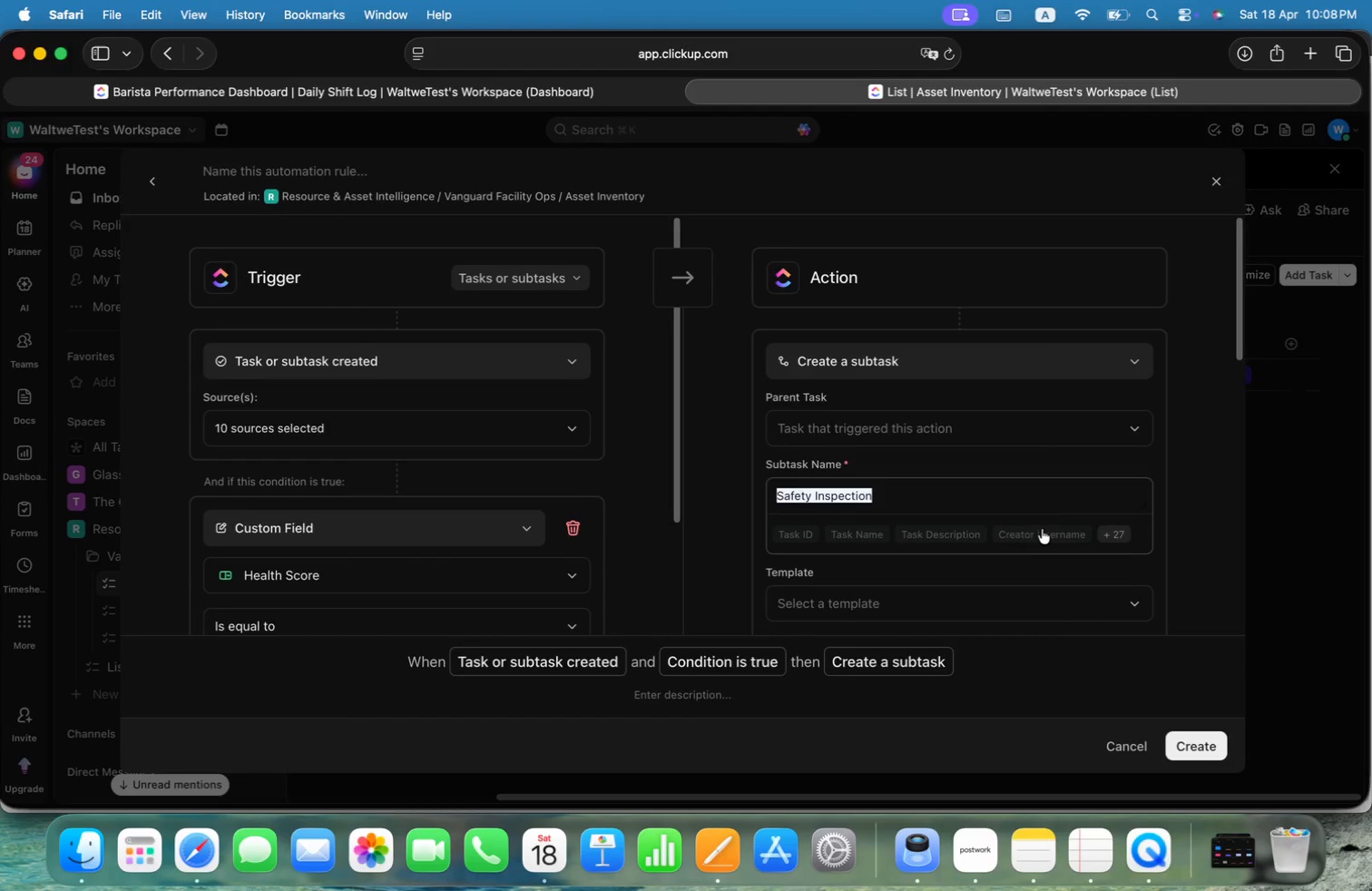 
scroll: coordinate [1063, 494], scroll_direction: down, amount: 6.0
 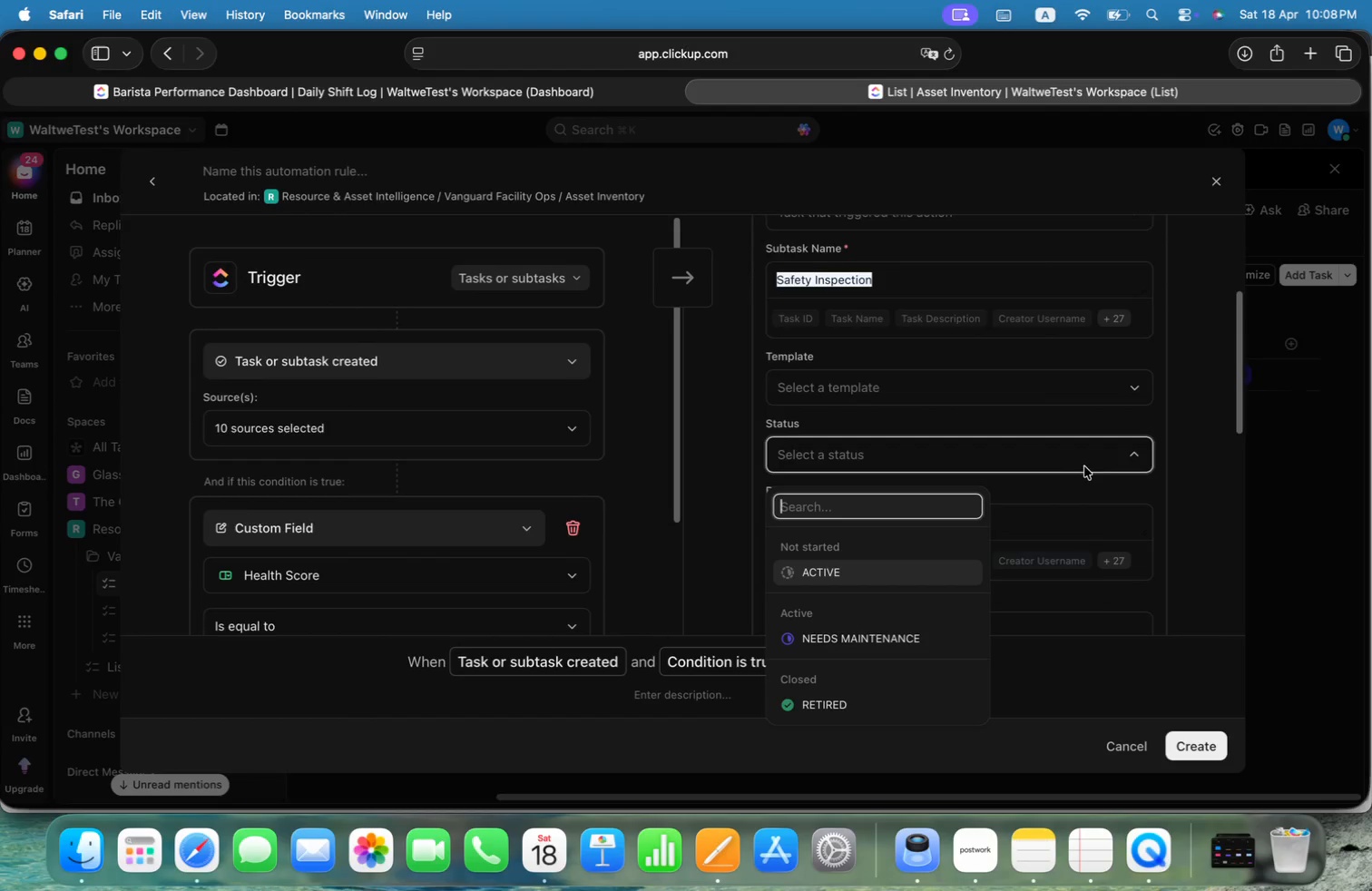 
left_click([1063, 416])
 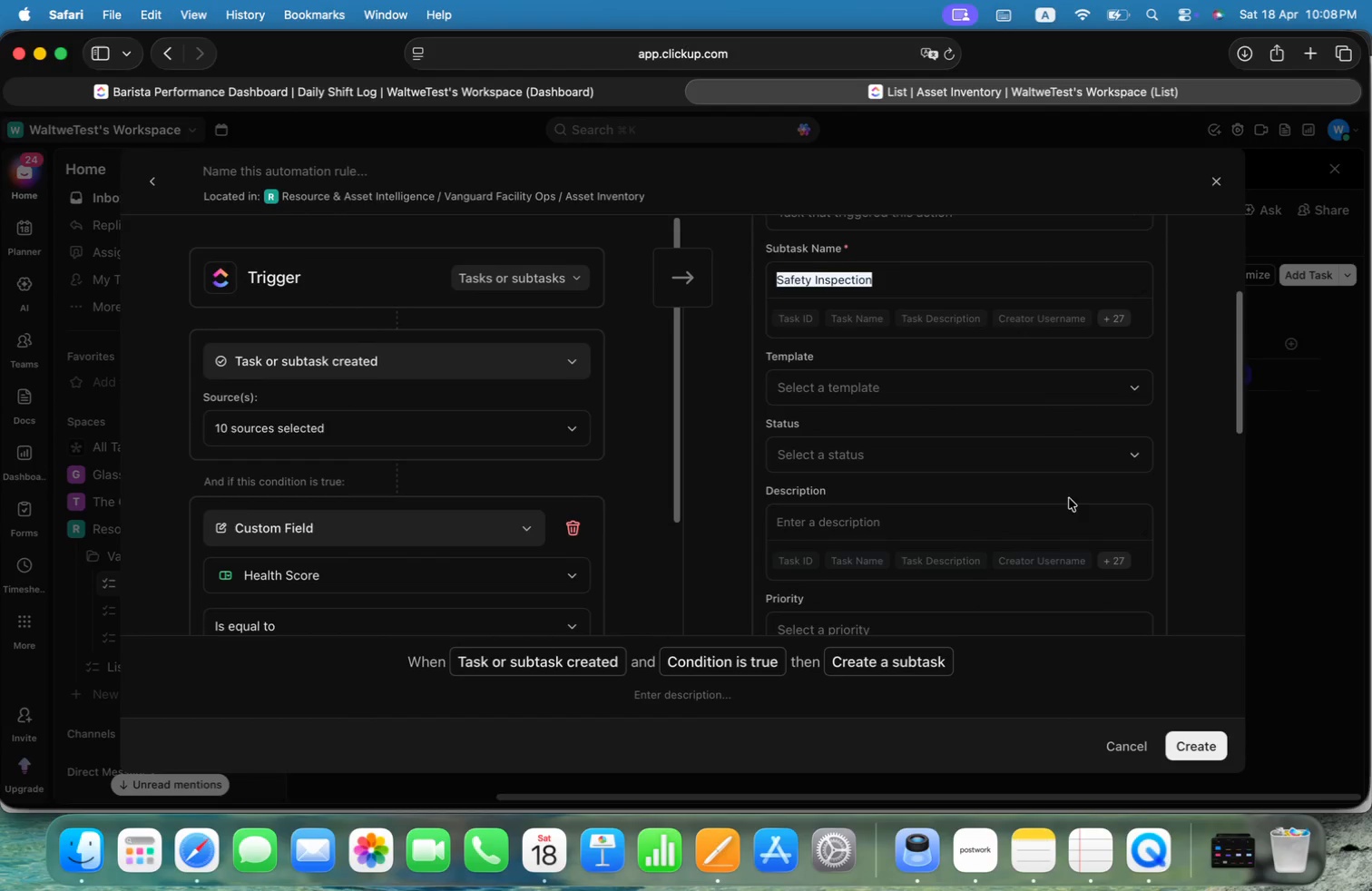 
scroll: coordinate [1083, 494], scroll_direction: down, amount: 3.0
 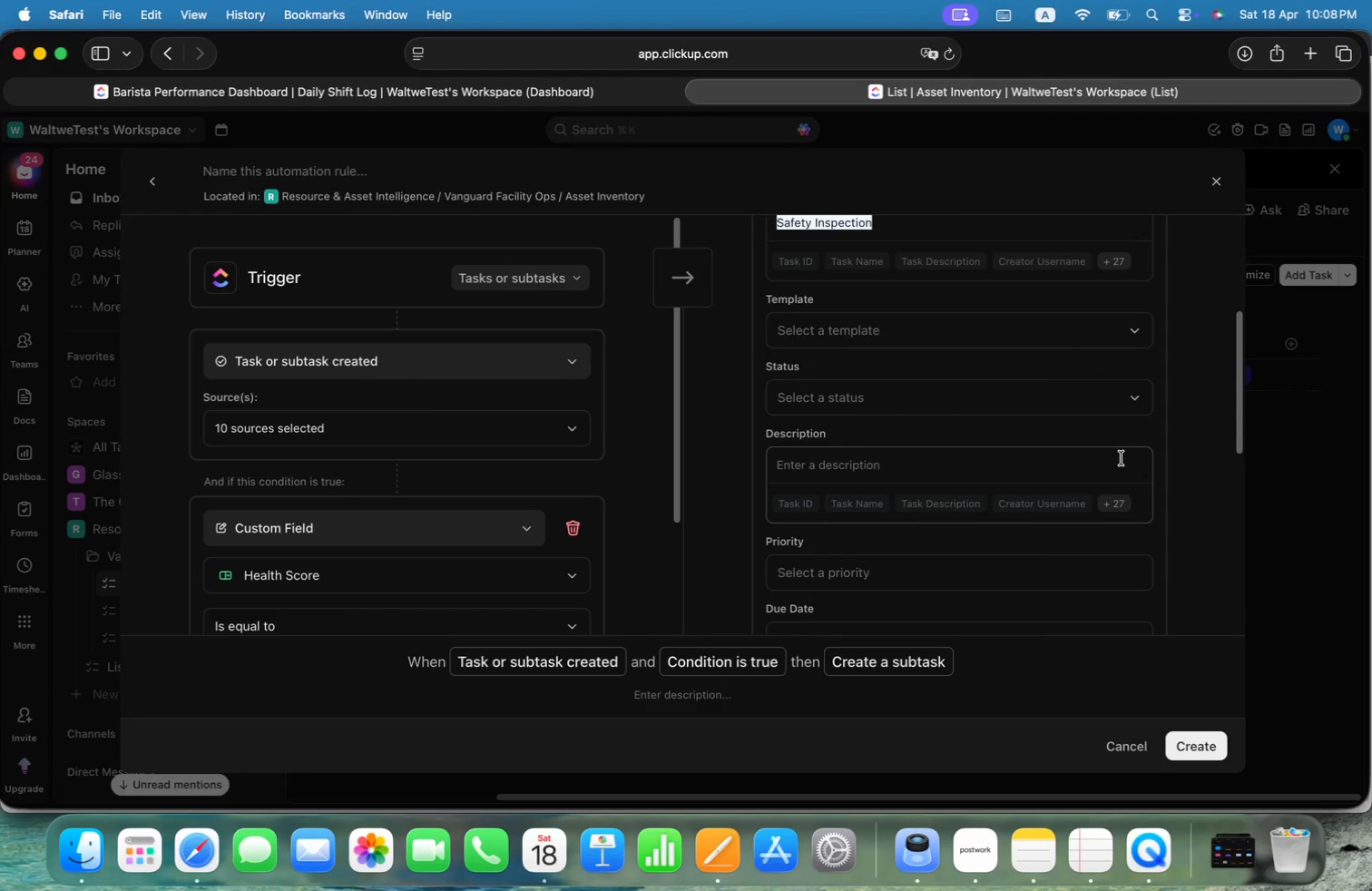 
key(Meta+CommandLeft)
 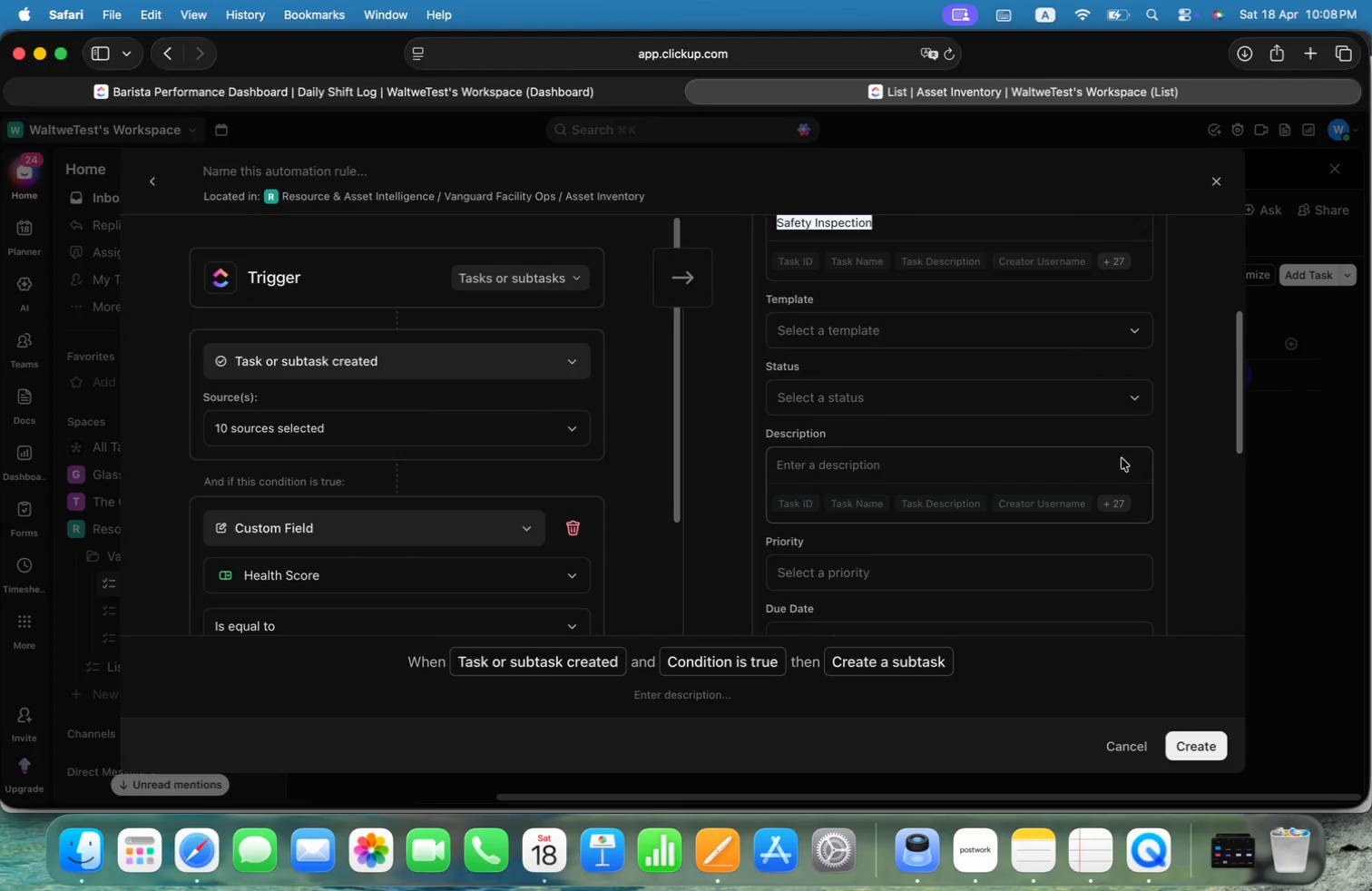 
key(Meta+Tab)